 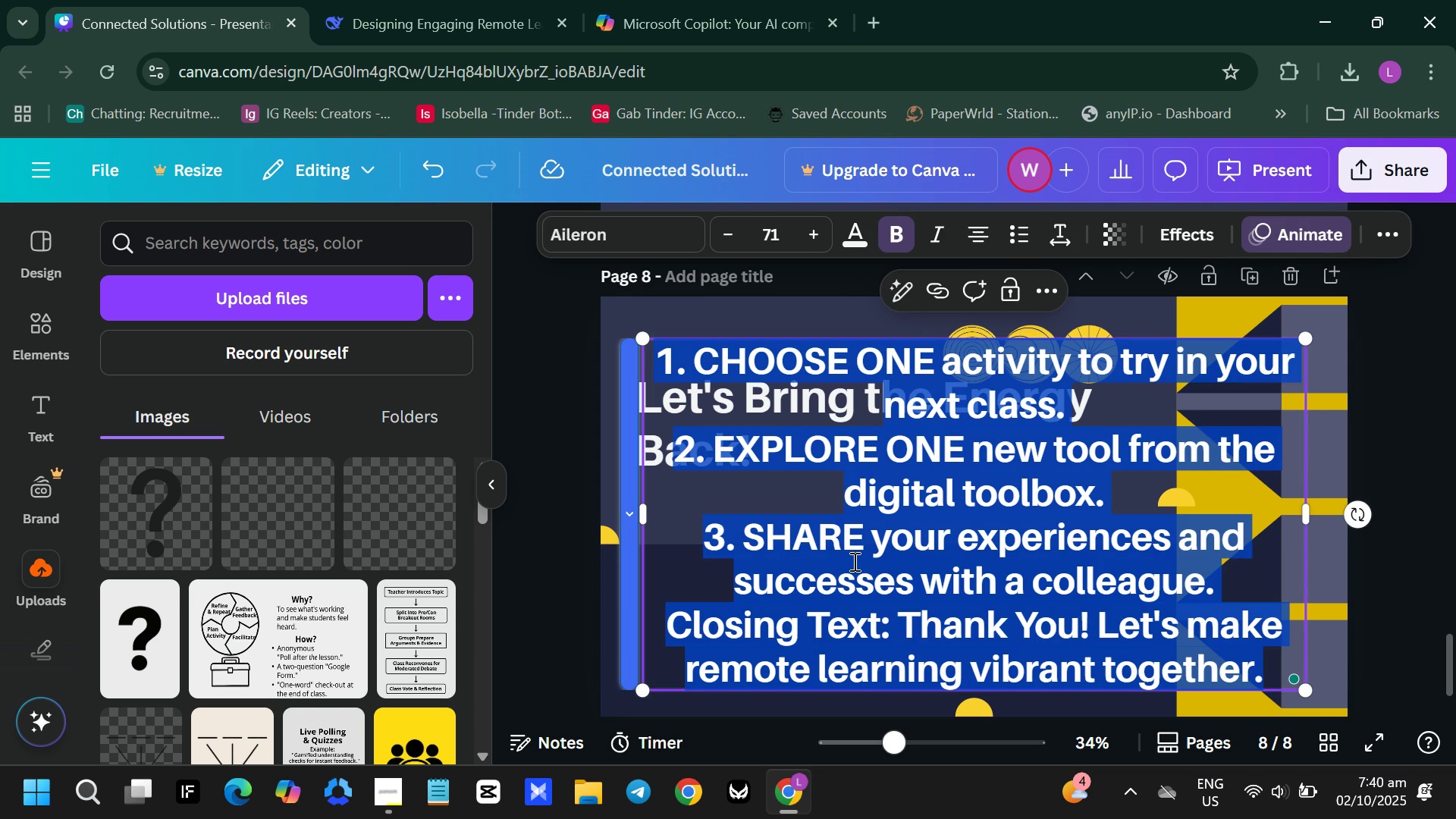 
left_click([982, 236])
 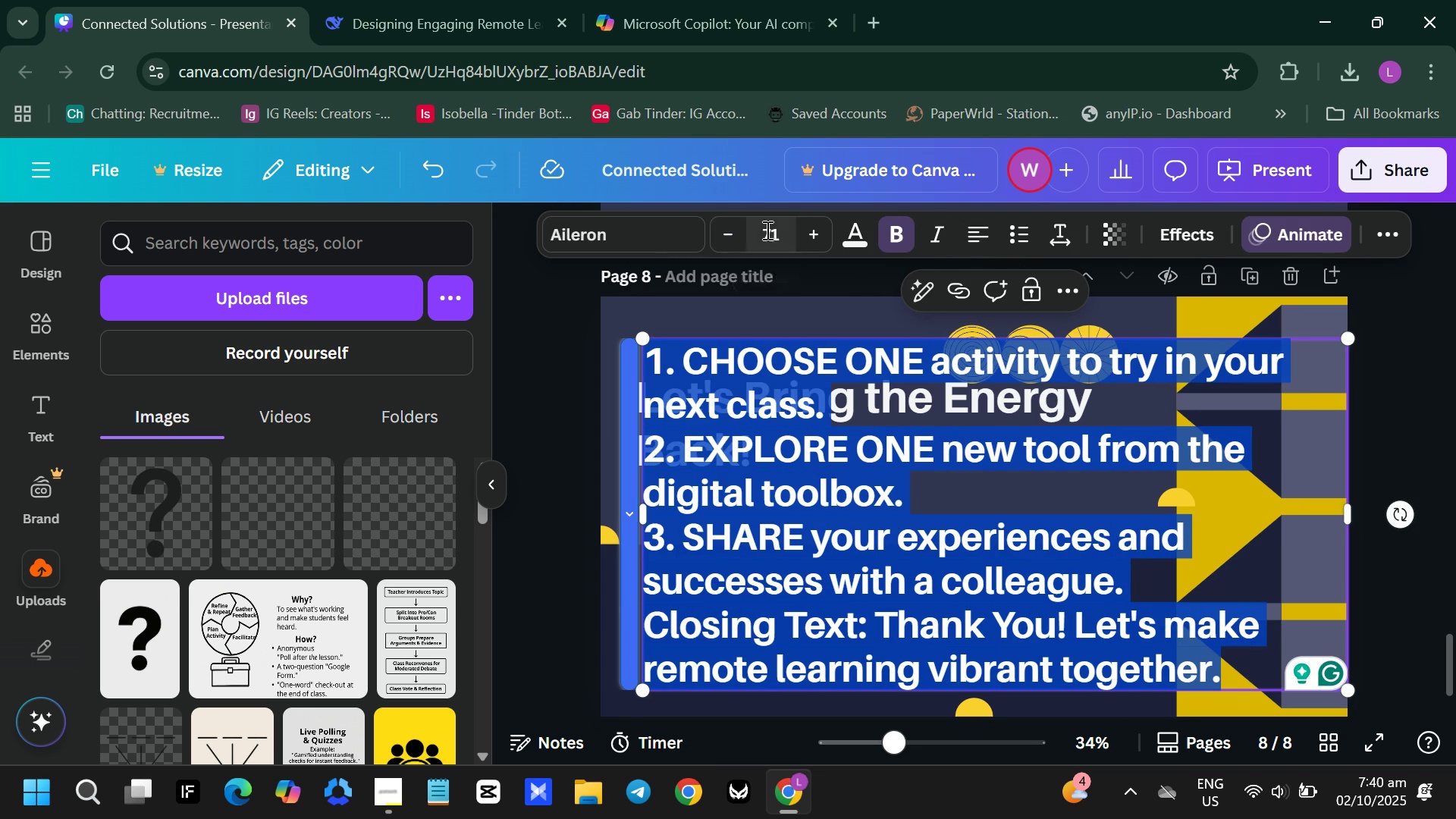 
left_click([900, 230])
 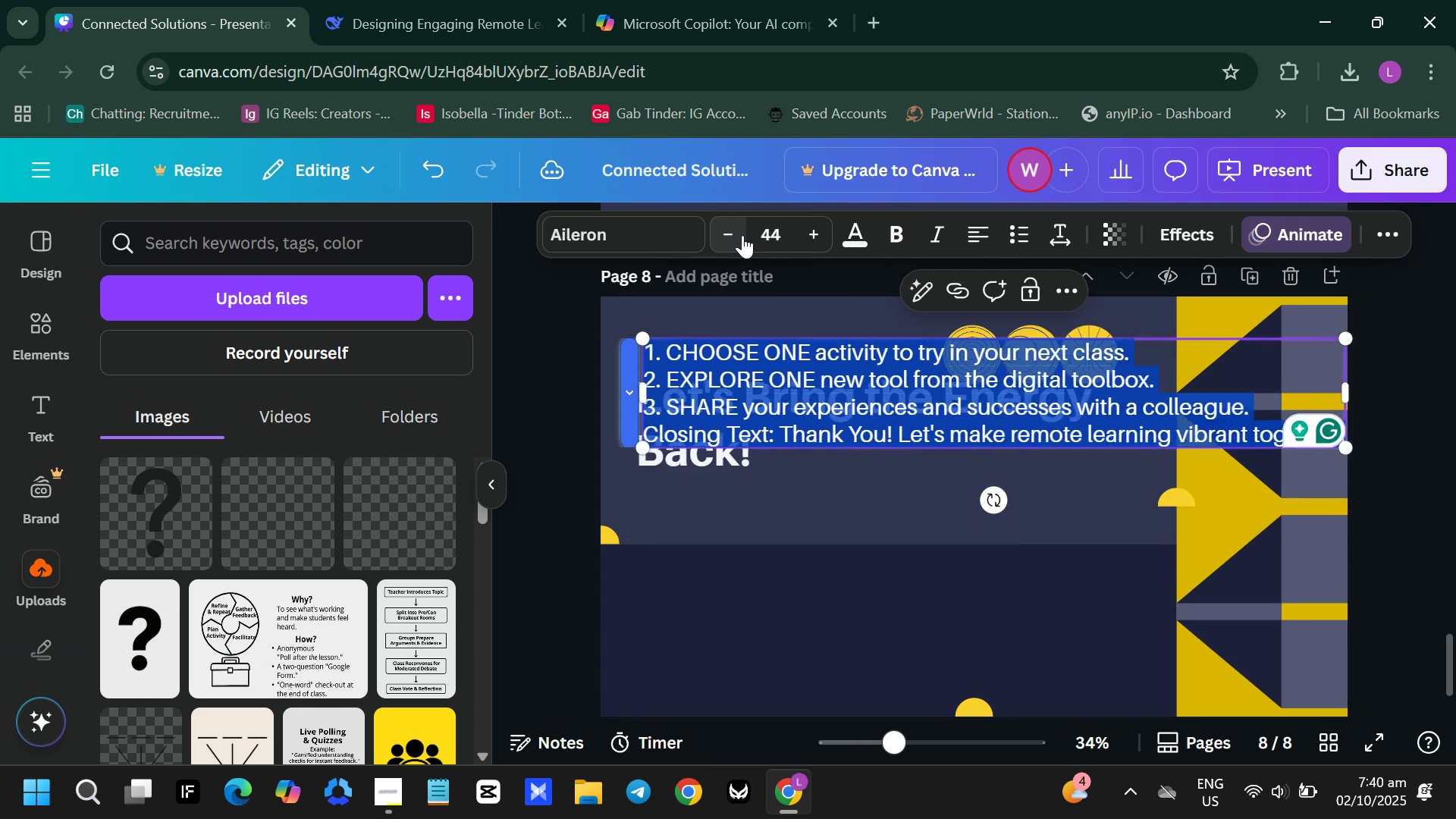 
wait(6.0)
 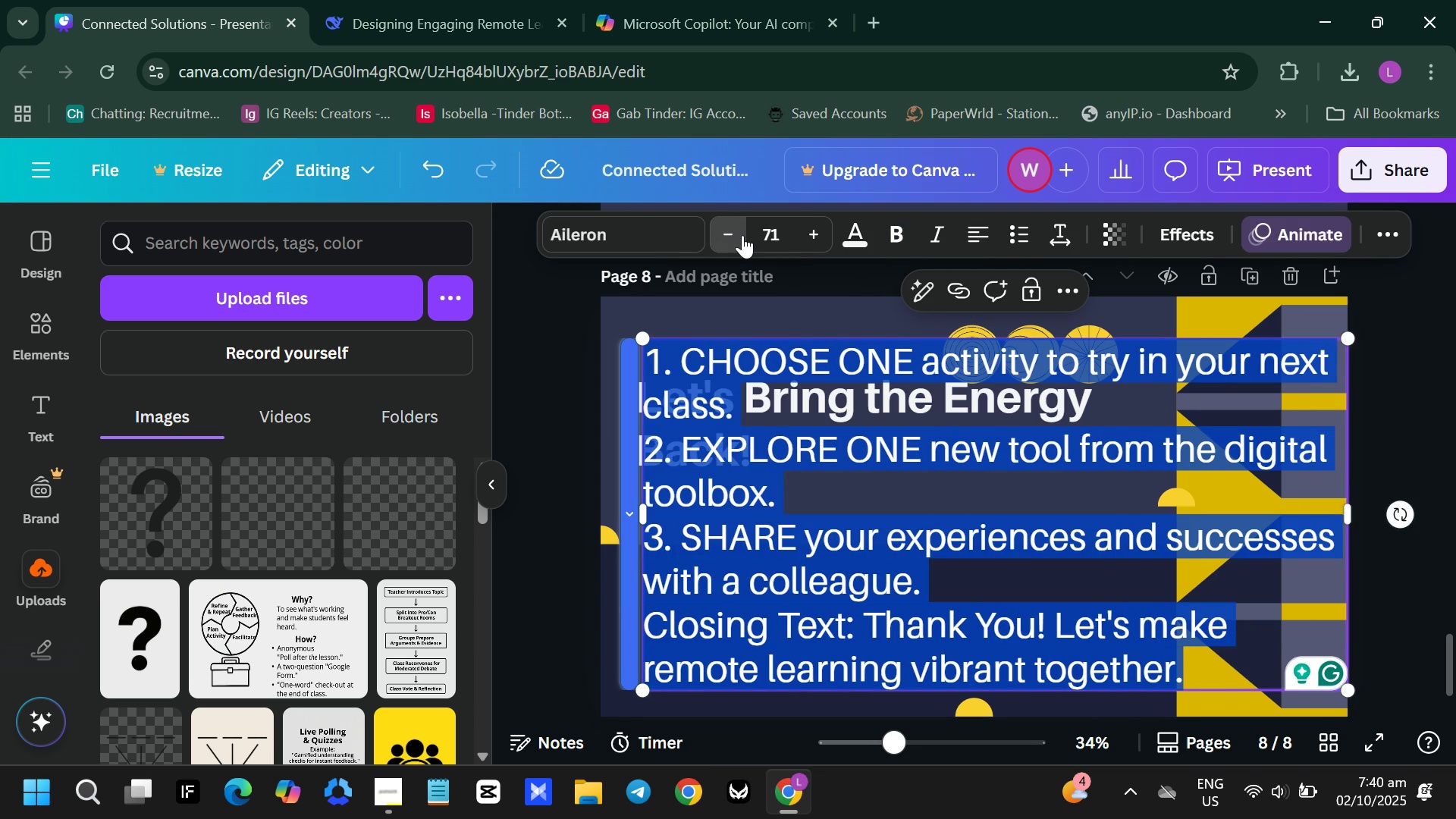 
left_click([742, 235])